 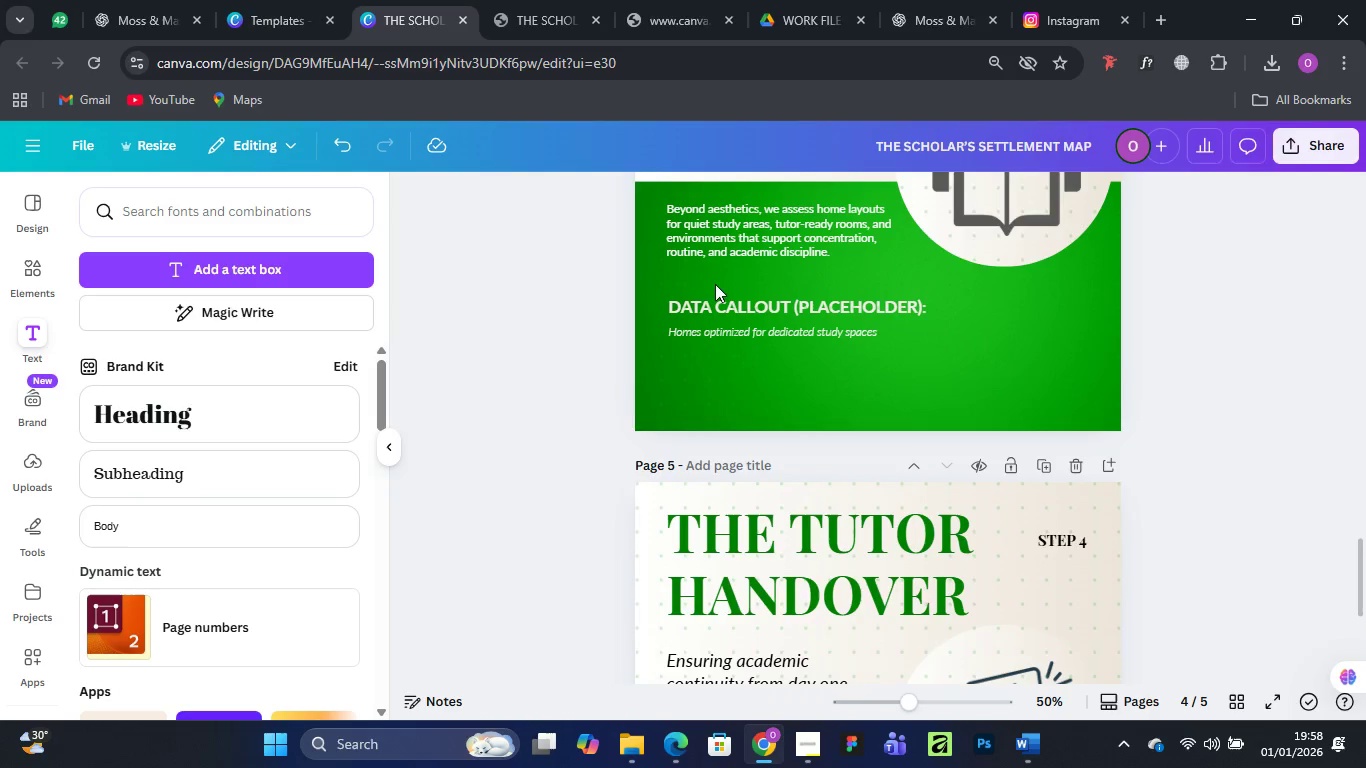 
scroll: coordinate [970, 336], scroll_direction: down, amount: 14.0
 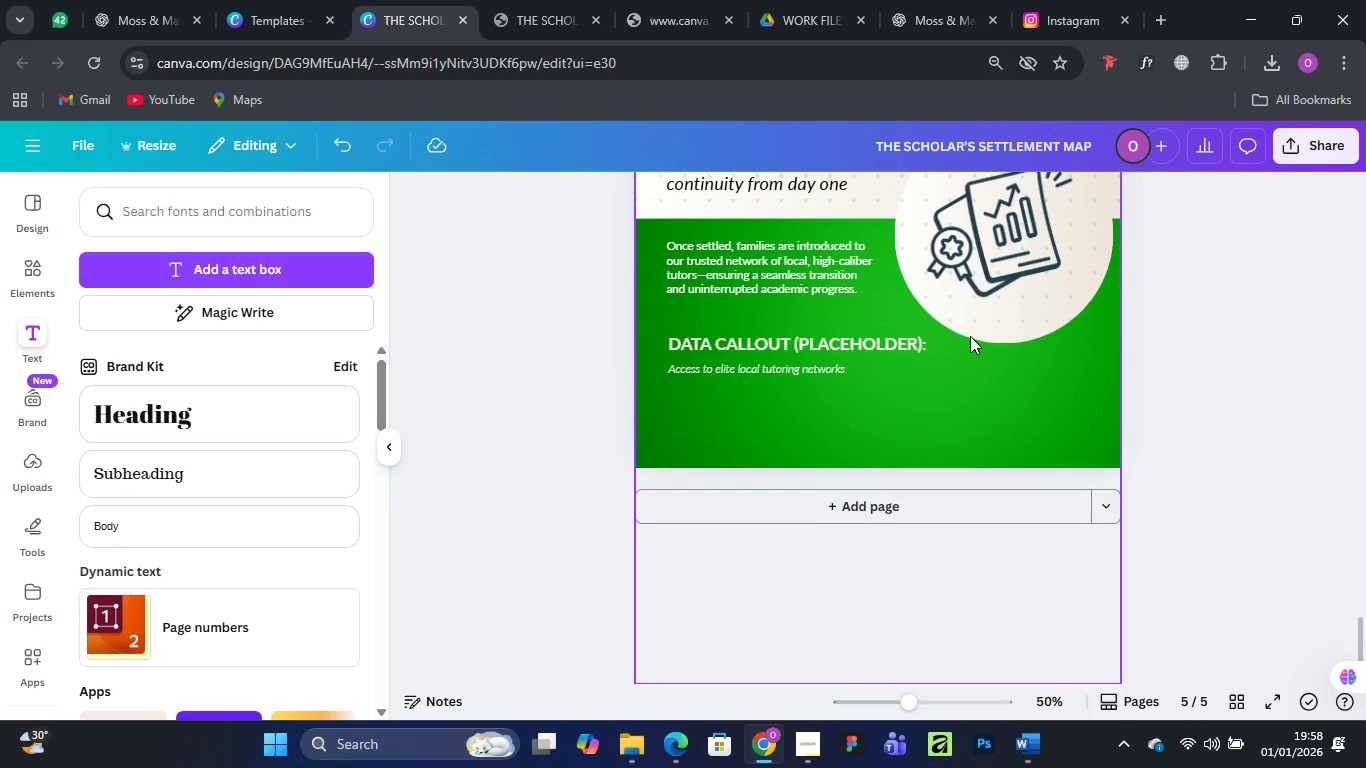 
scroll: coordinate [970, 336], scroll_direction: up, amount: 4.0
 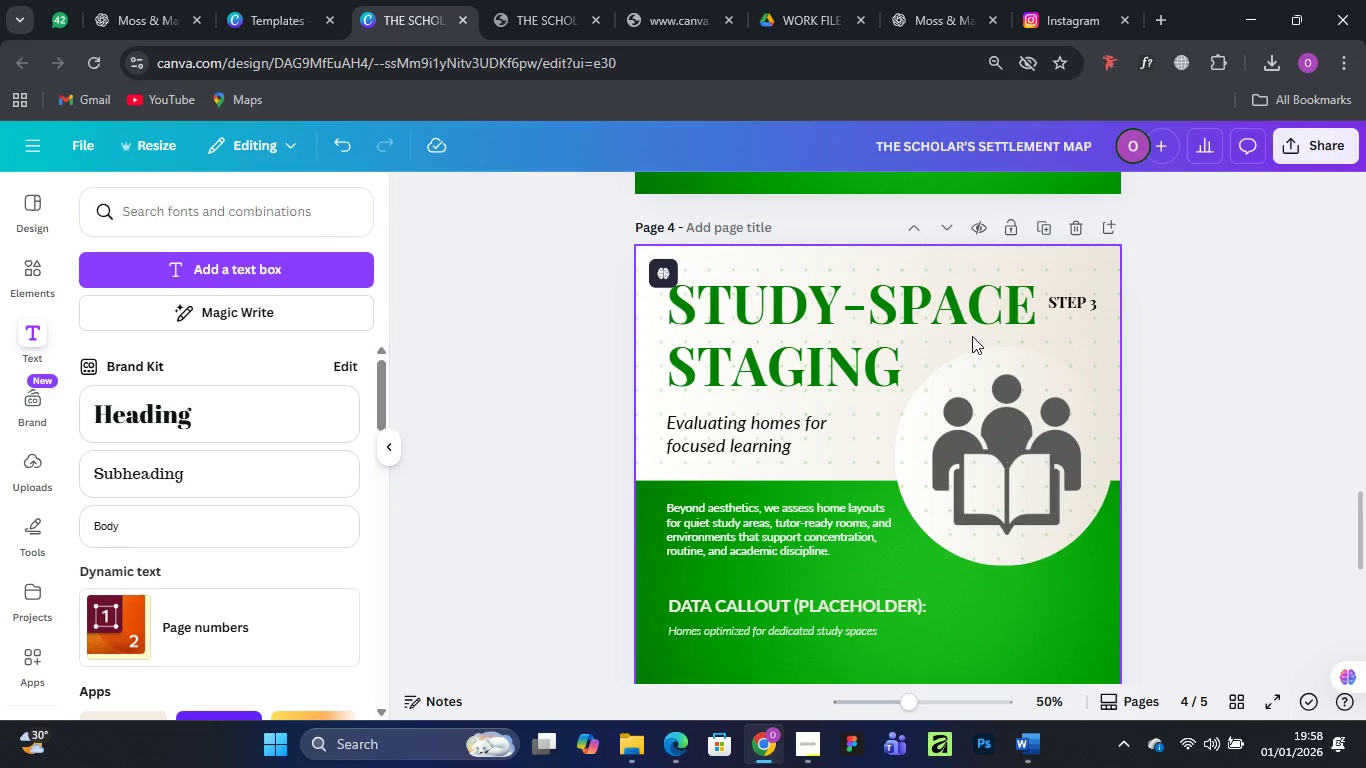 
wait(11.2)
 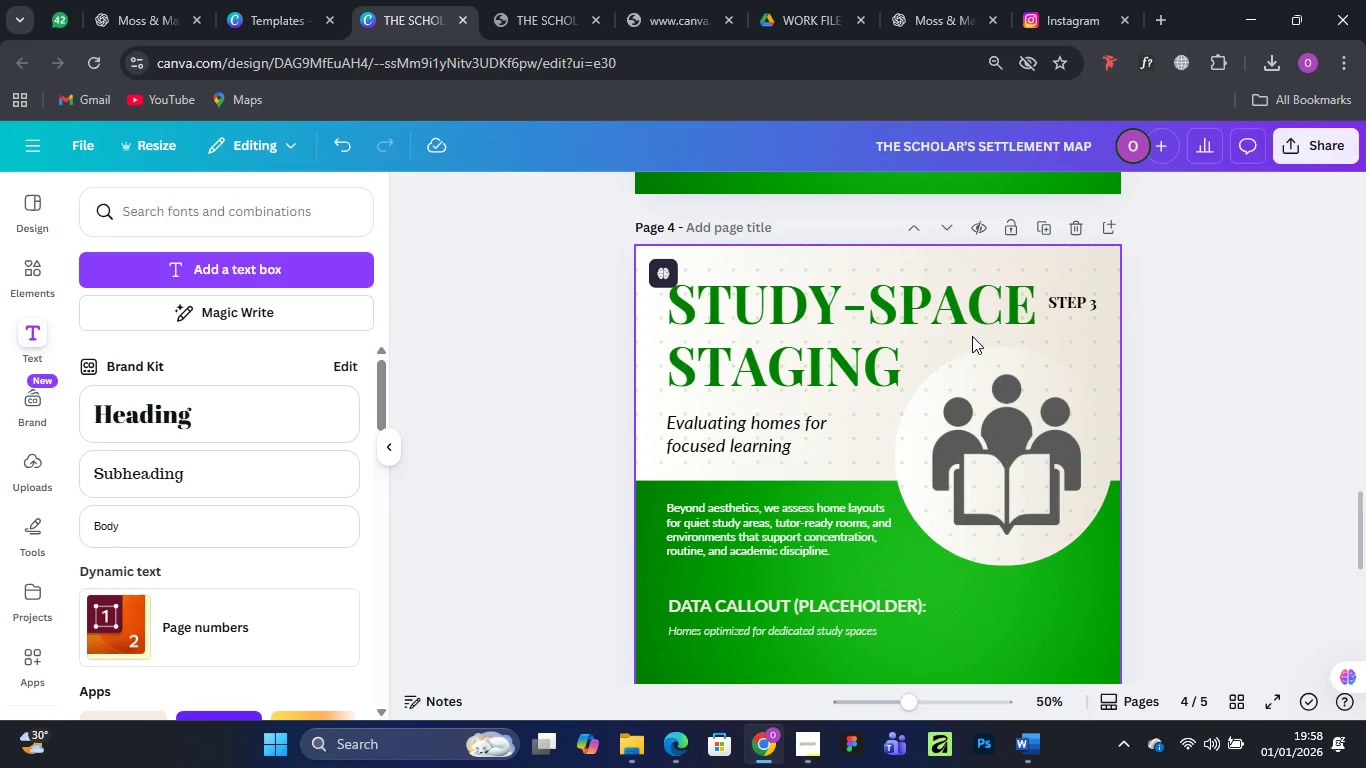 
mouse_move([1045, 257])
 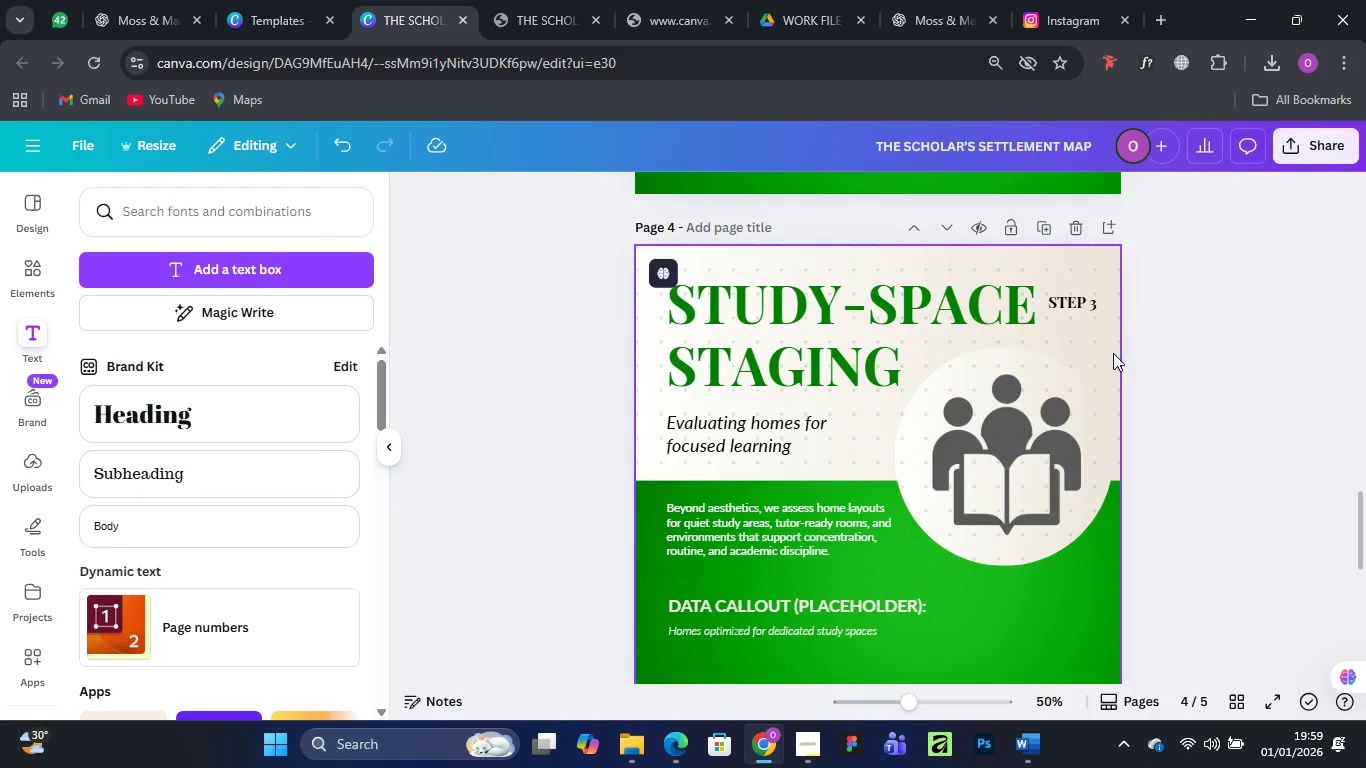 
scroll: coordinate [1109, 339], scroll_direction: up, amount: 10.0
 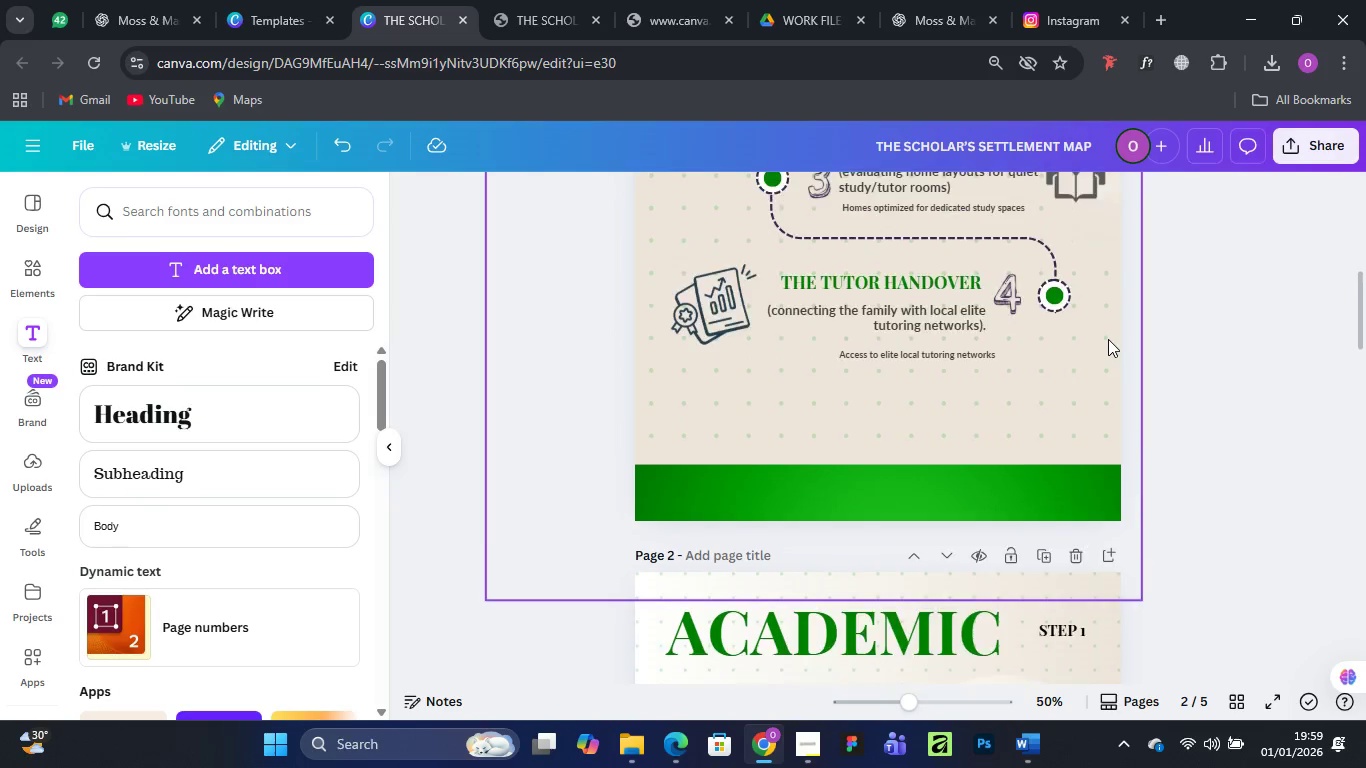 
scroll: coordinate [1108, 339], scroll_direction: up, amount: 5.0
 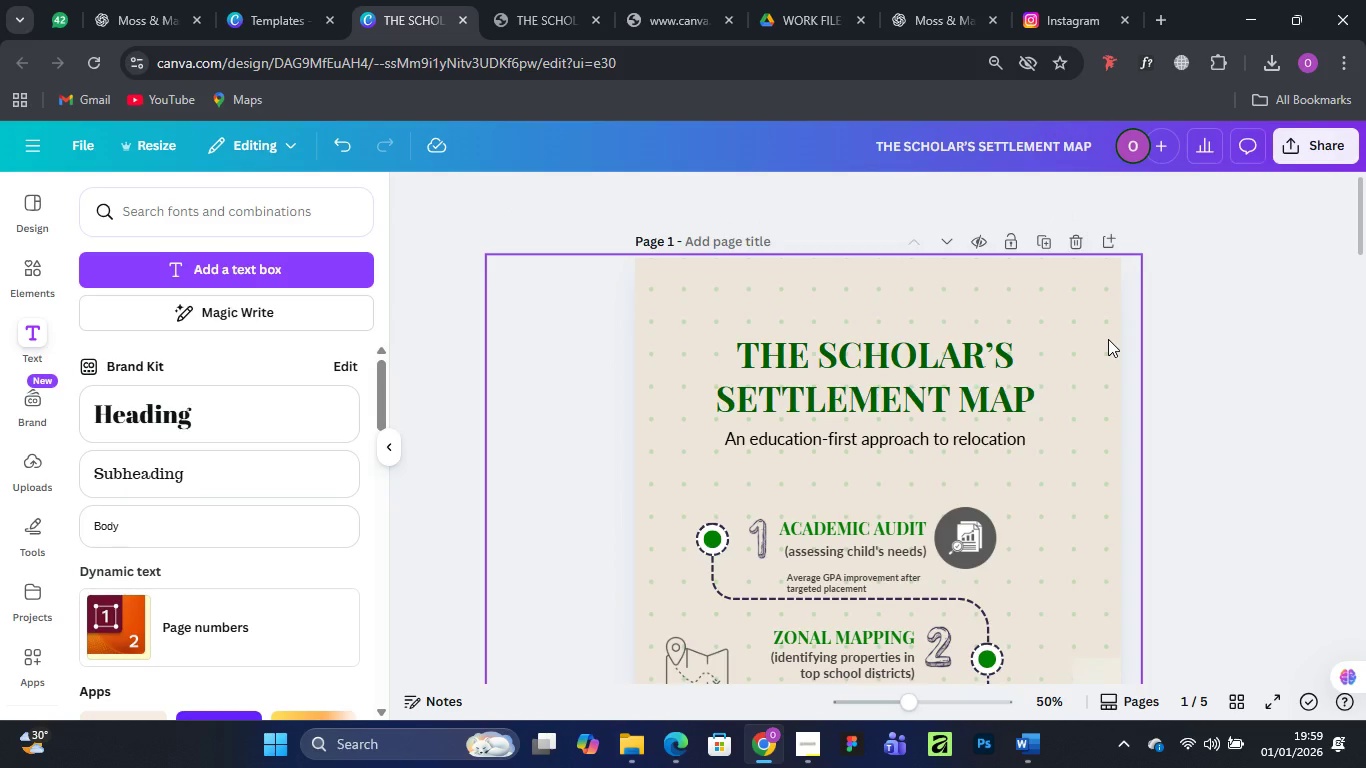 
scroll: coordinate [1108, 339], scroll_direction: down, amount: 4.0
 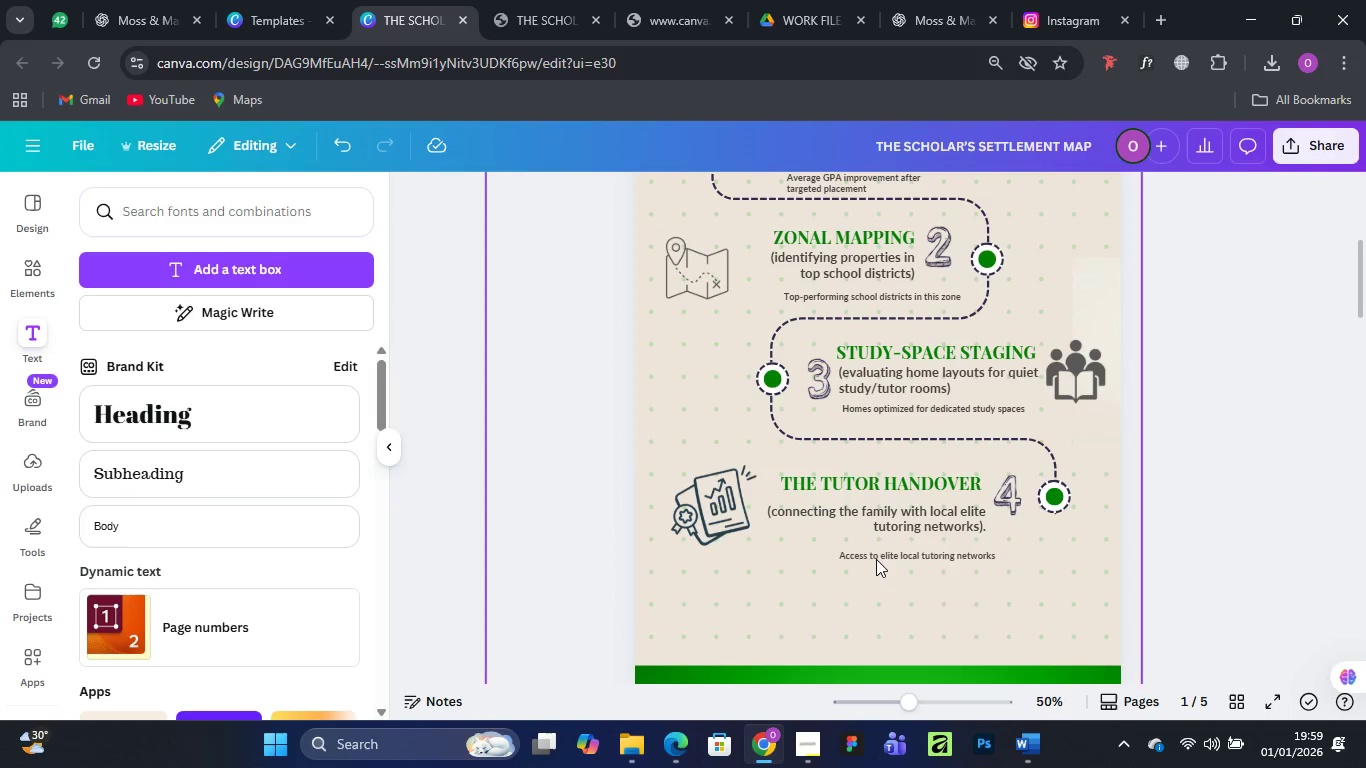 
wait(7.66)
 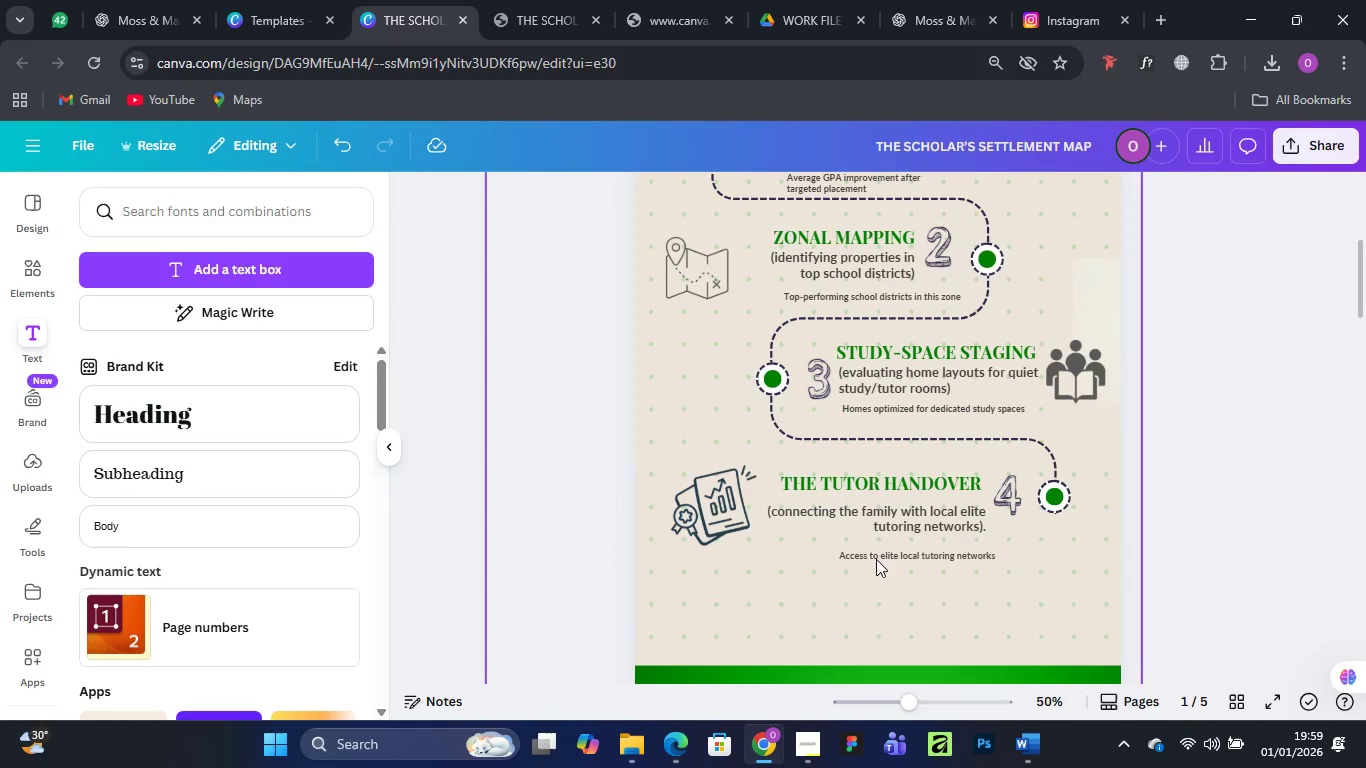 
scroll: coordinate [883, 424], scroll_direction: up, amount: 3.0
 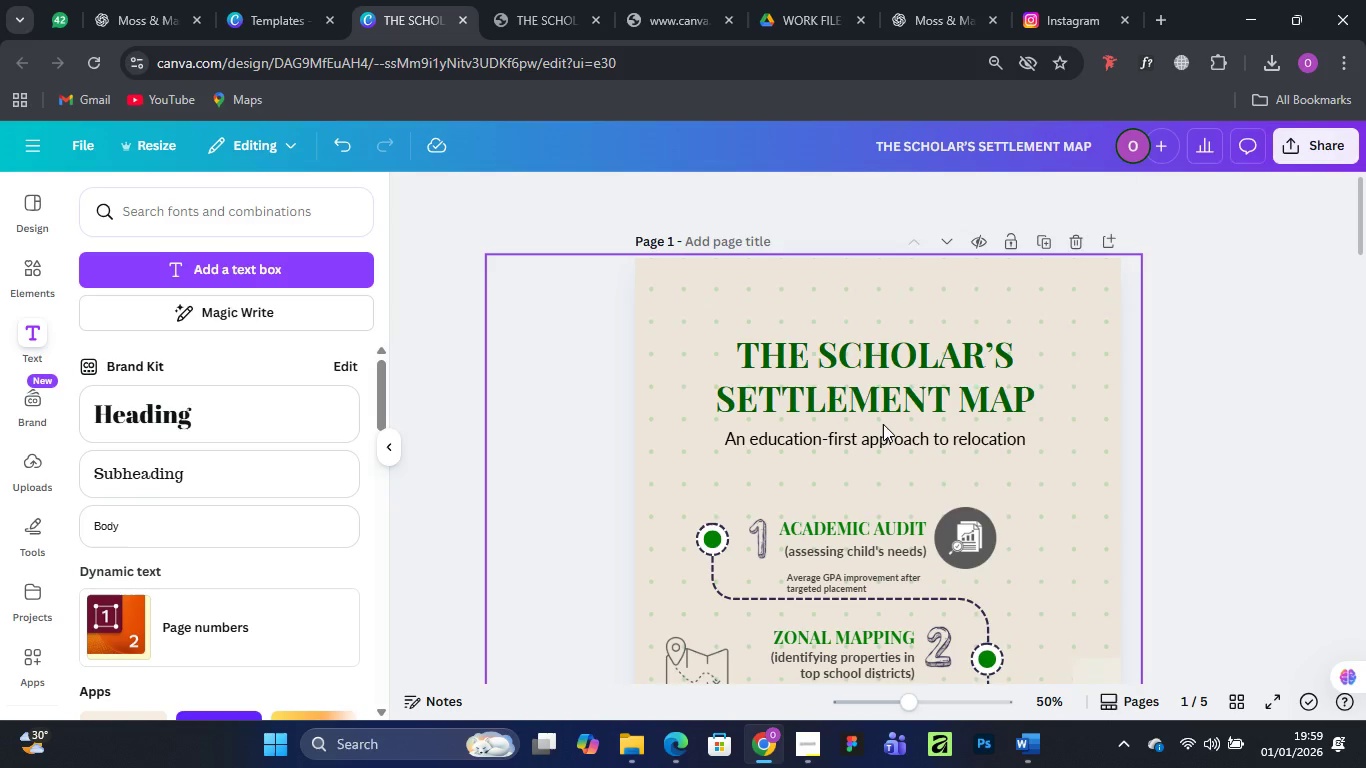 
scroll: coordinate [883, 424], scroll_direction: down, amount: 3.0
 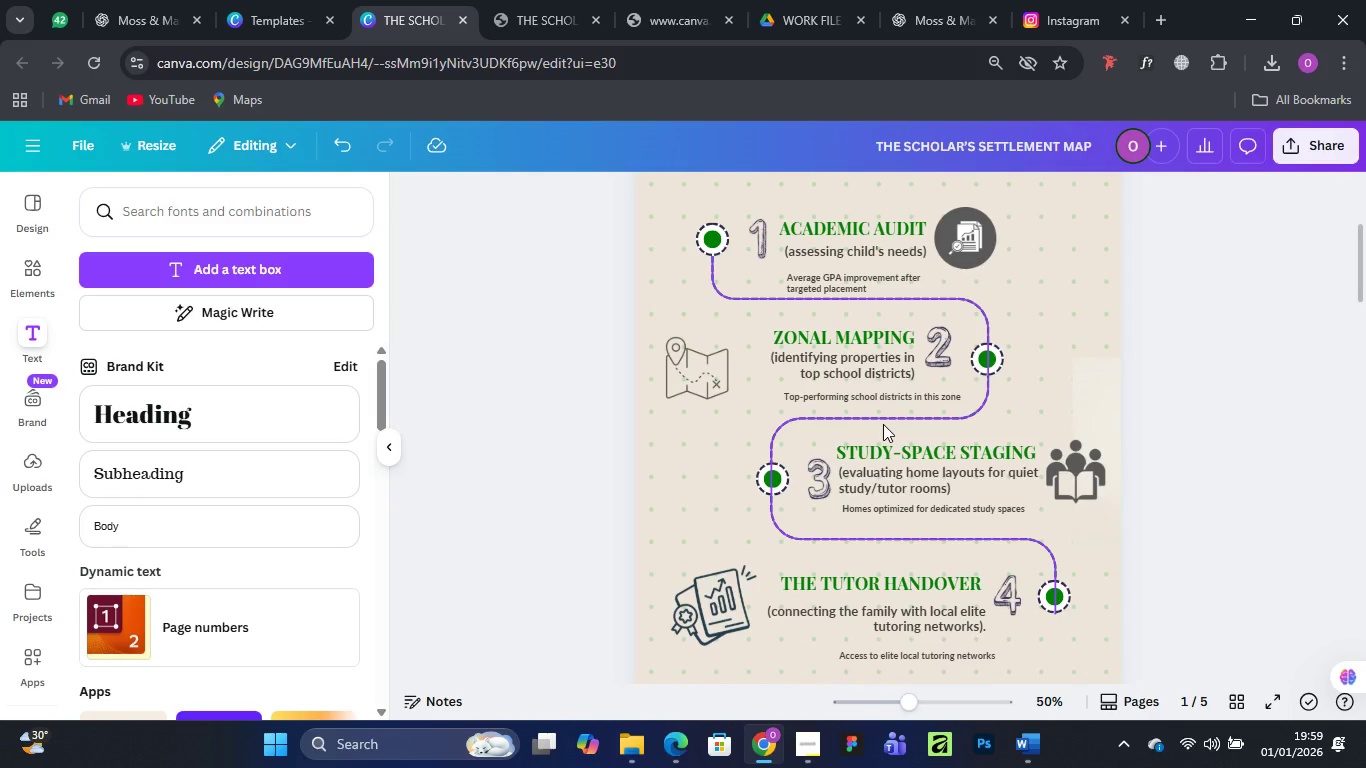 
wait(8.11)
 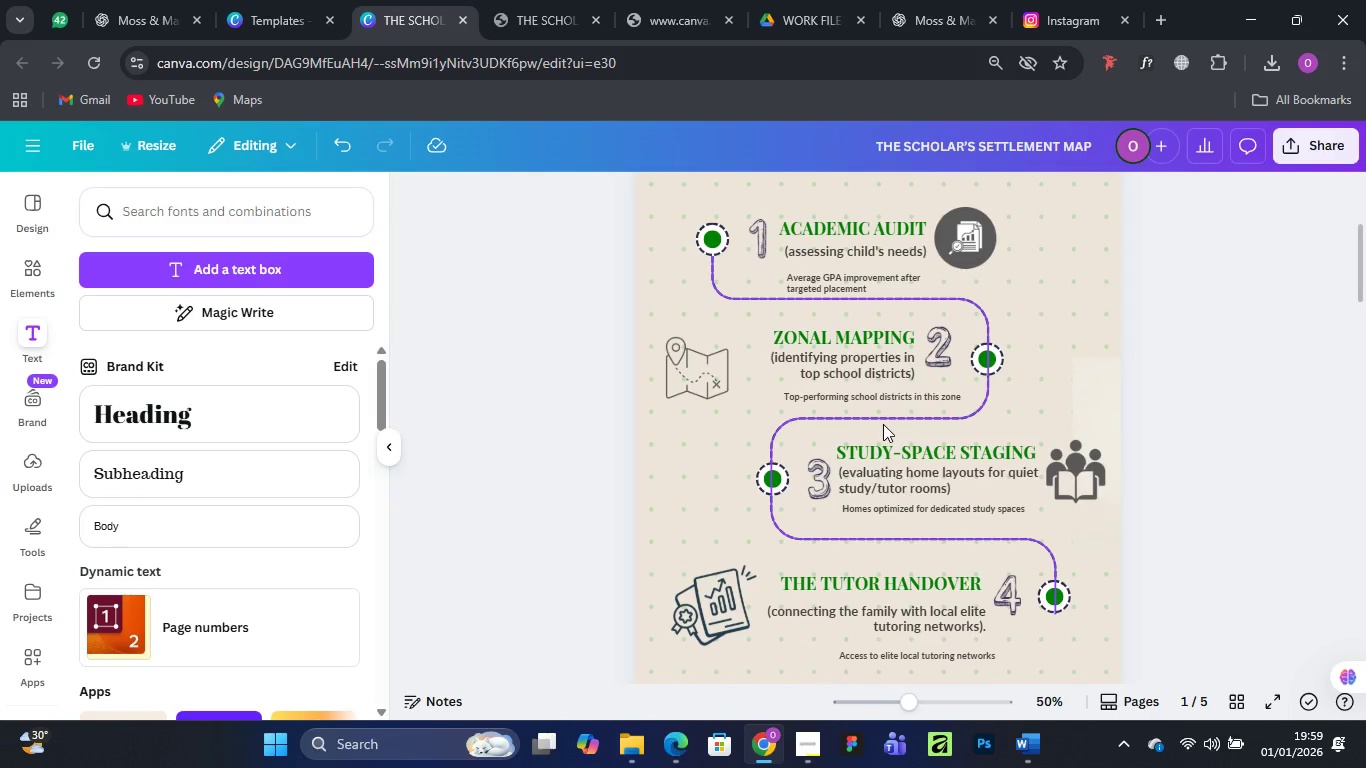 
scroll: coordinate [883, 423], scroll_direction: down, amount: 12.0
 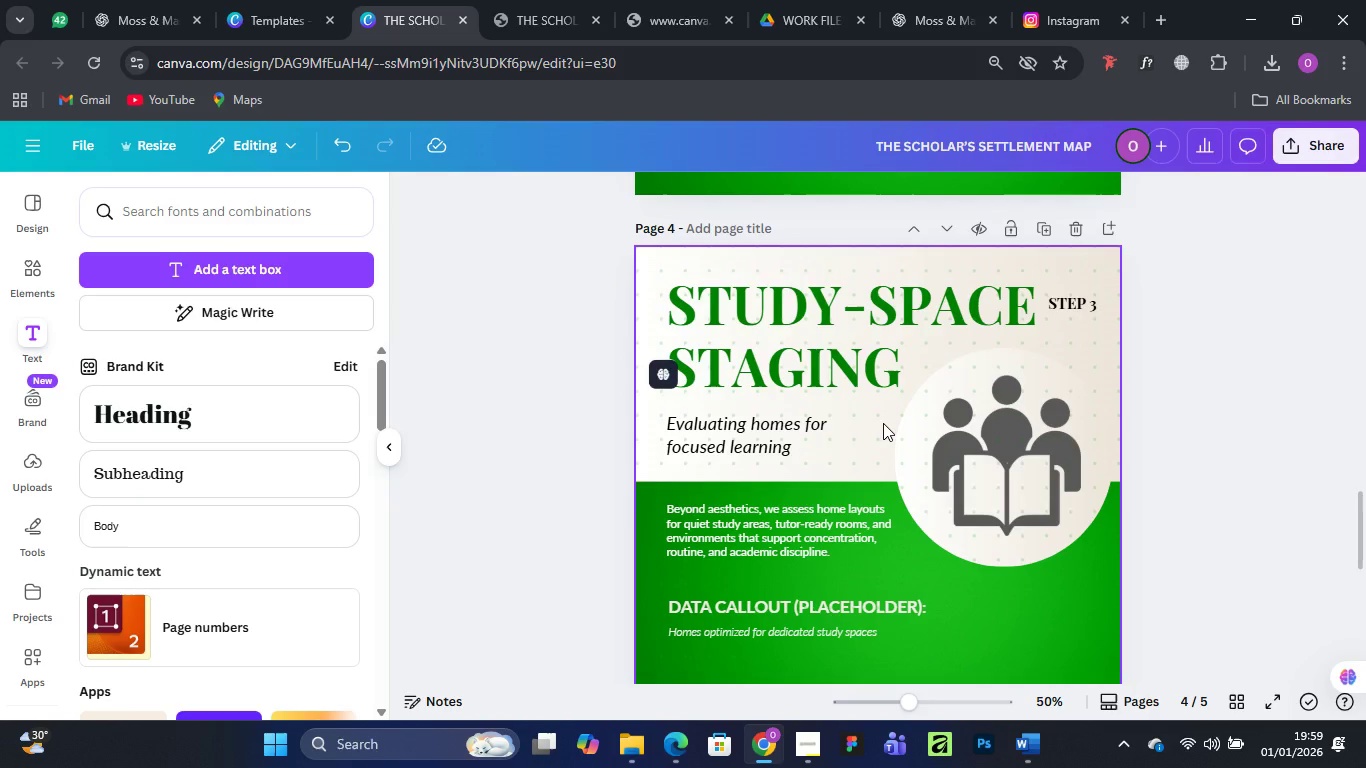 
scroll: coordinate [883, 423], scroll_direction: down, amount: 3.0
 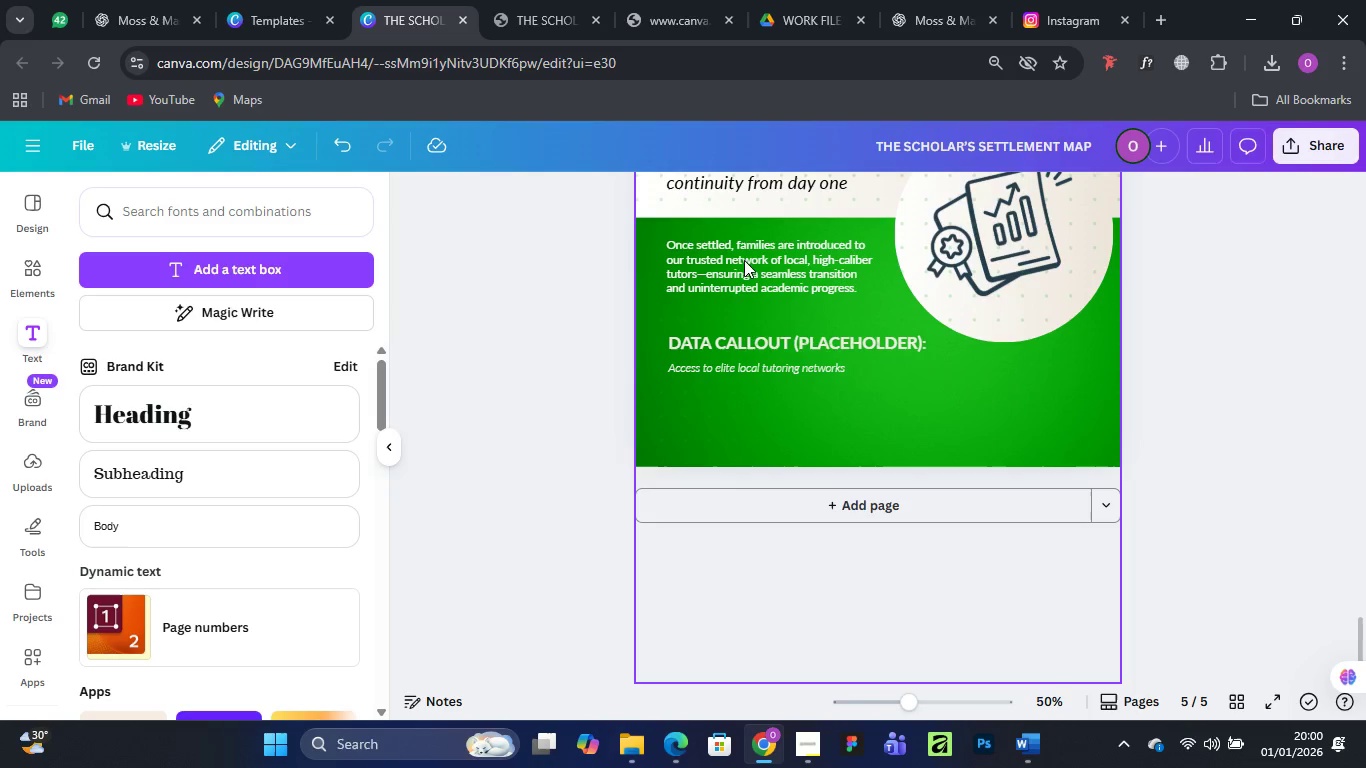 
mouse_move([798, 721])
 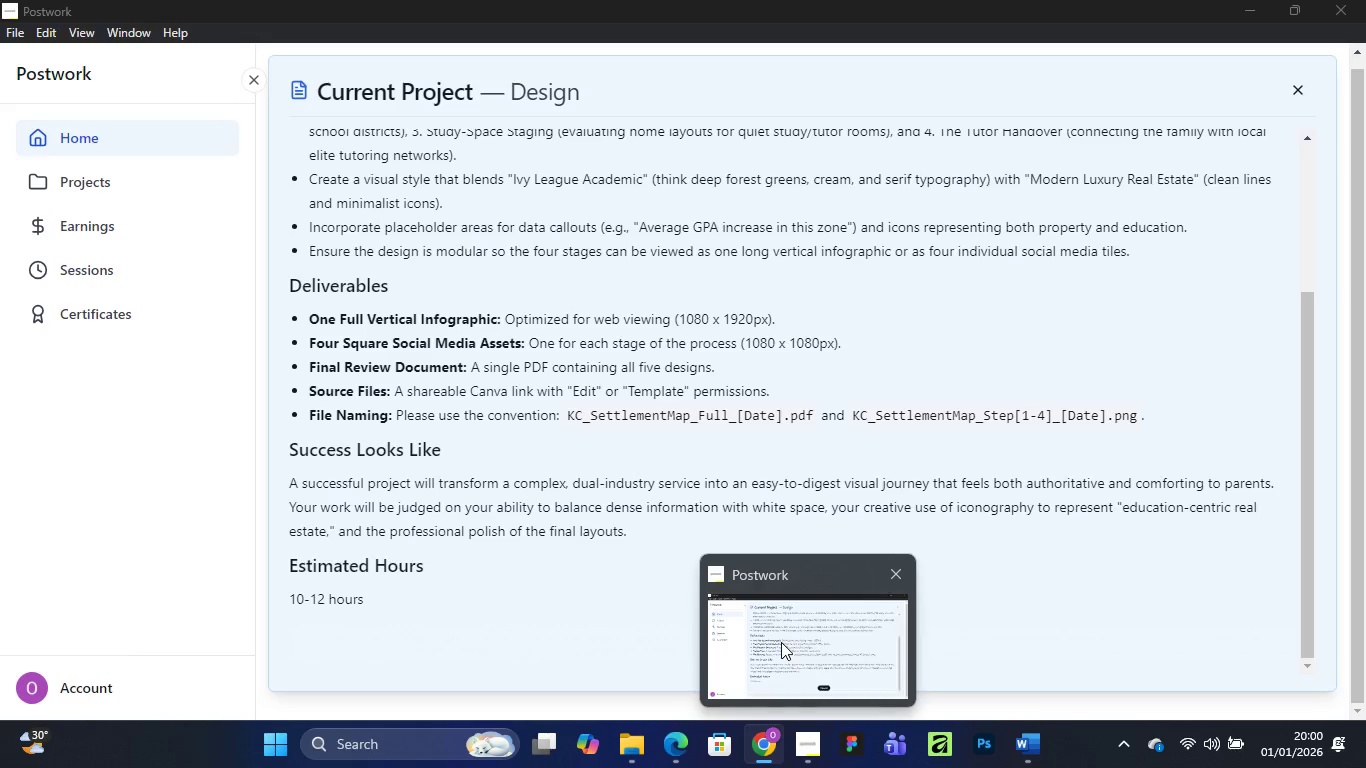 
left_click([781, 642])